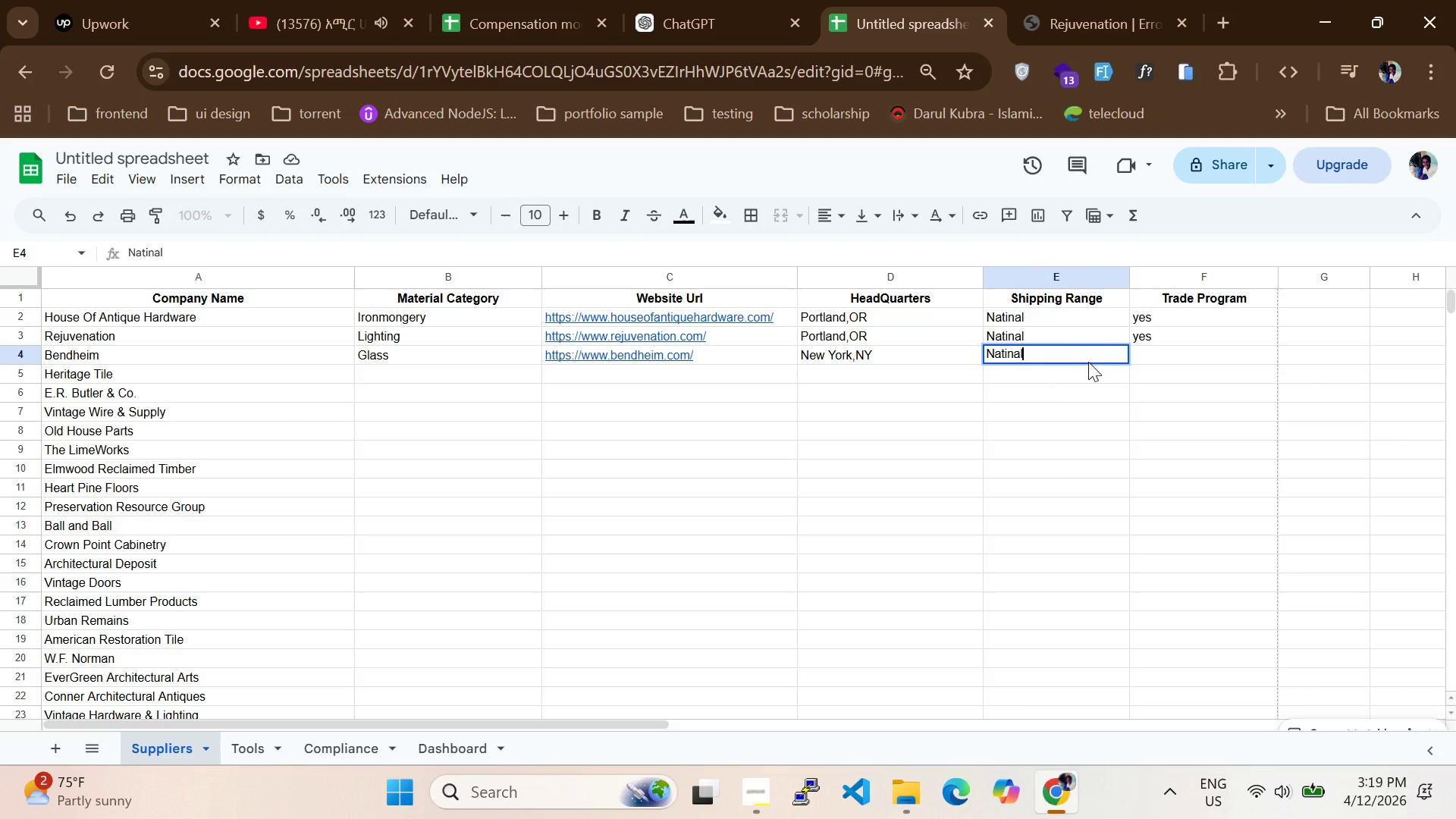 
key(Backspace)
key(Backspace)
key(Backspace)
type(onal)
 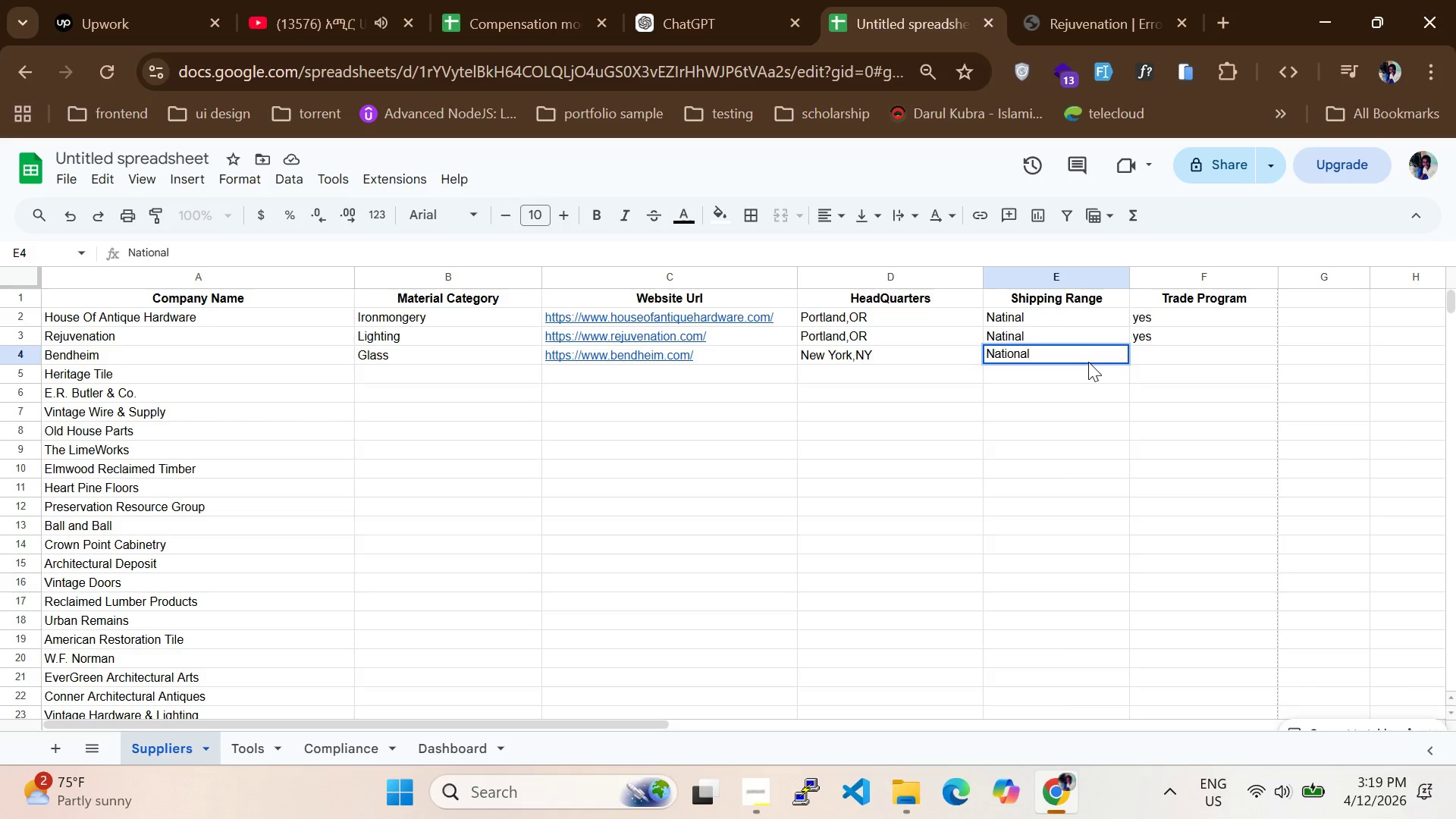 
key(Control+A)
 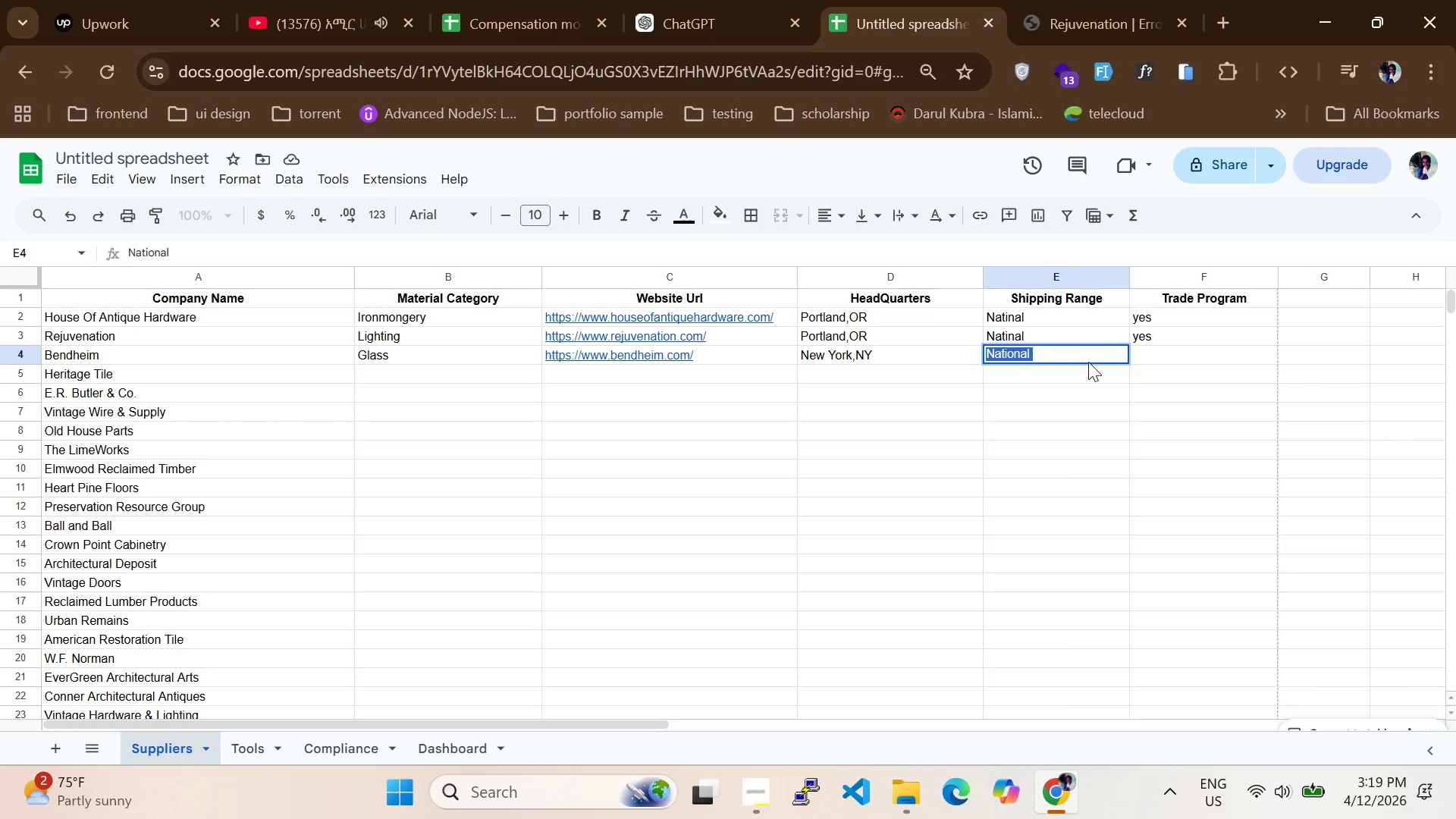 
key(Control+C)
 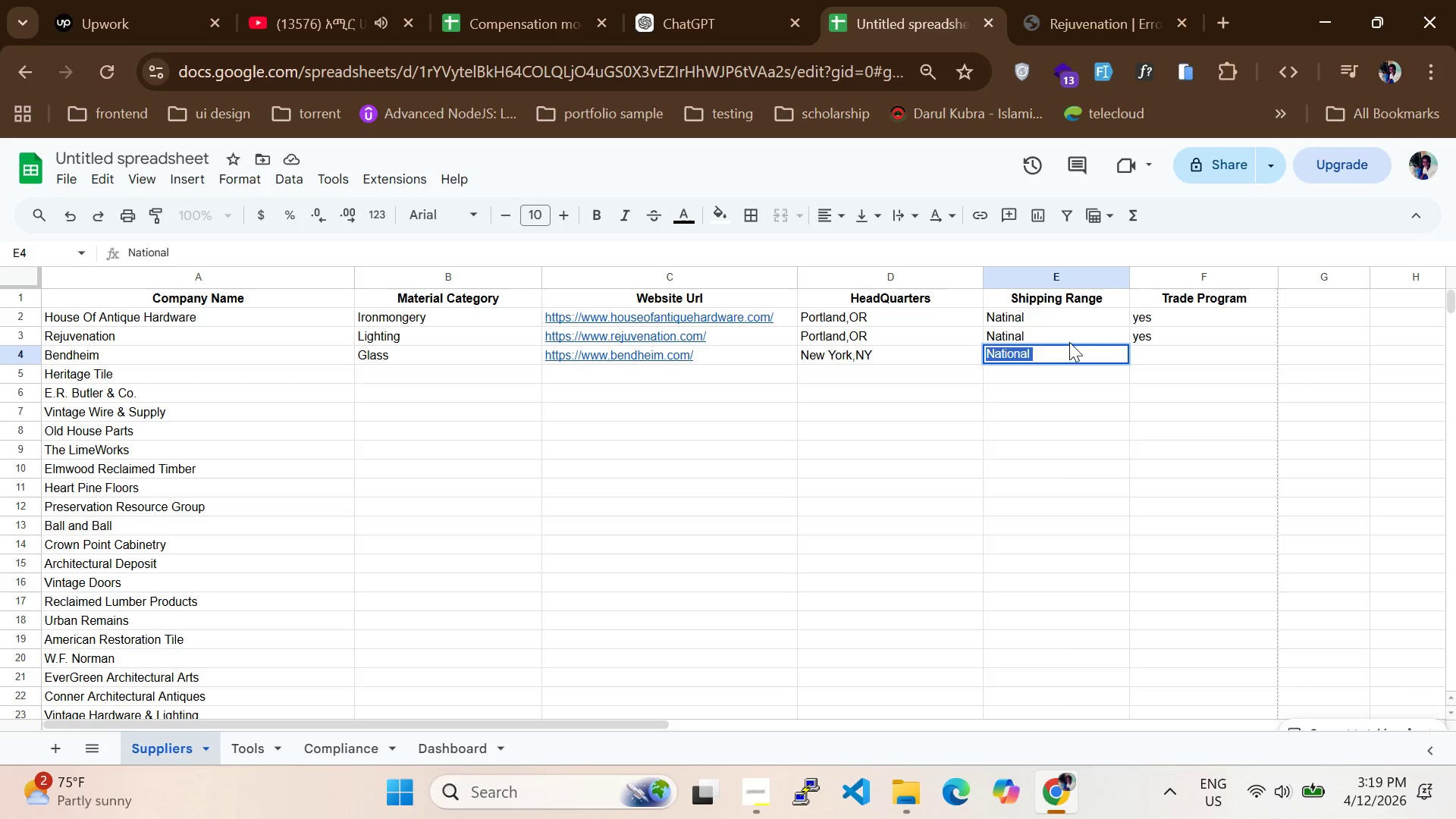 
double_click([1069, 340])
 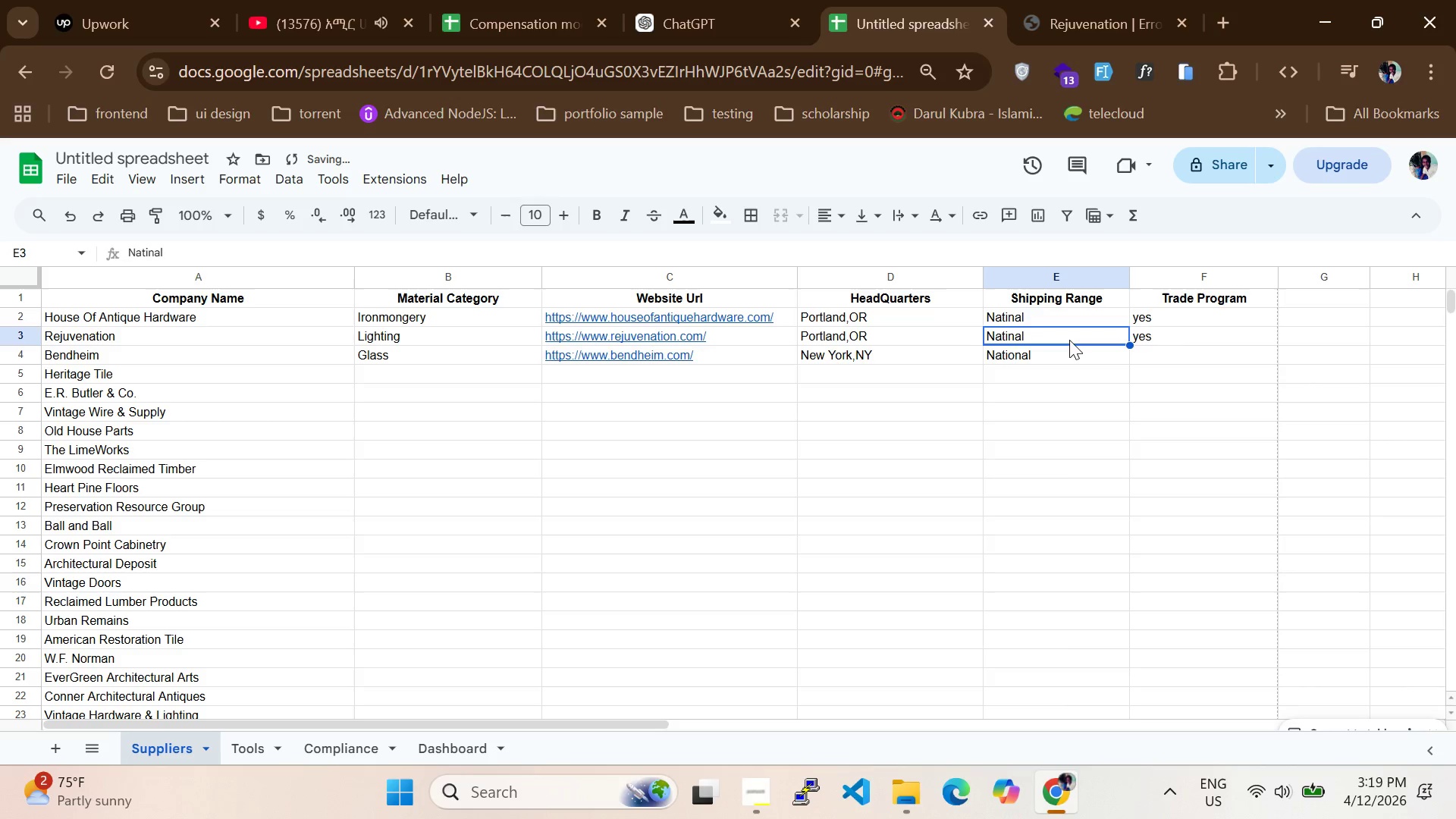 
triple_click([1069, 340])
 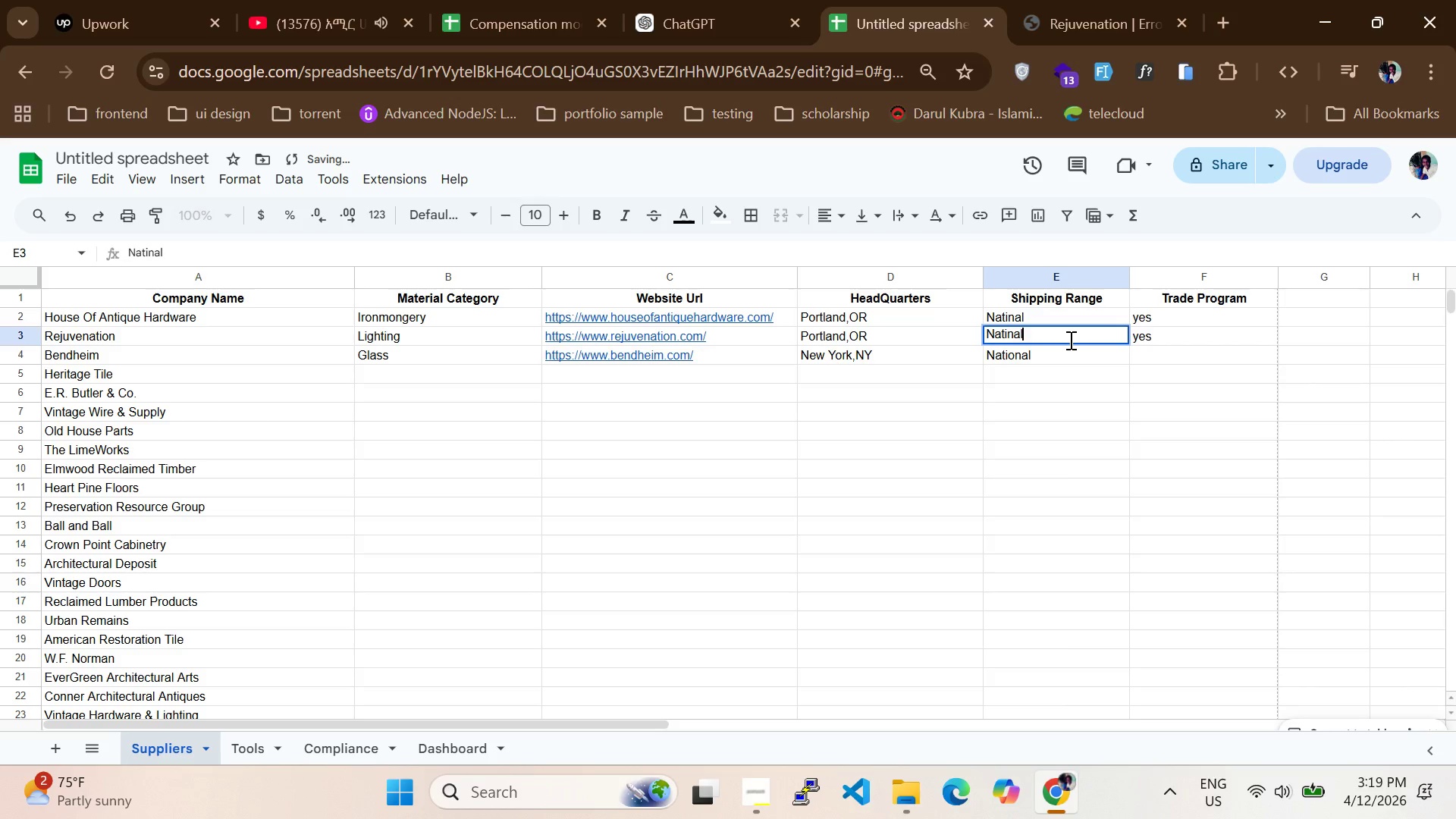 
key(Control+A)
 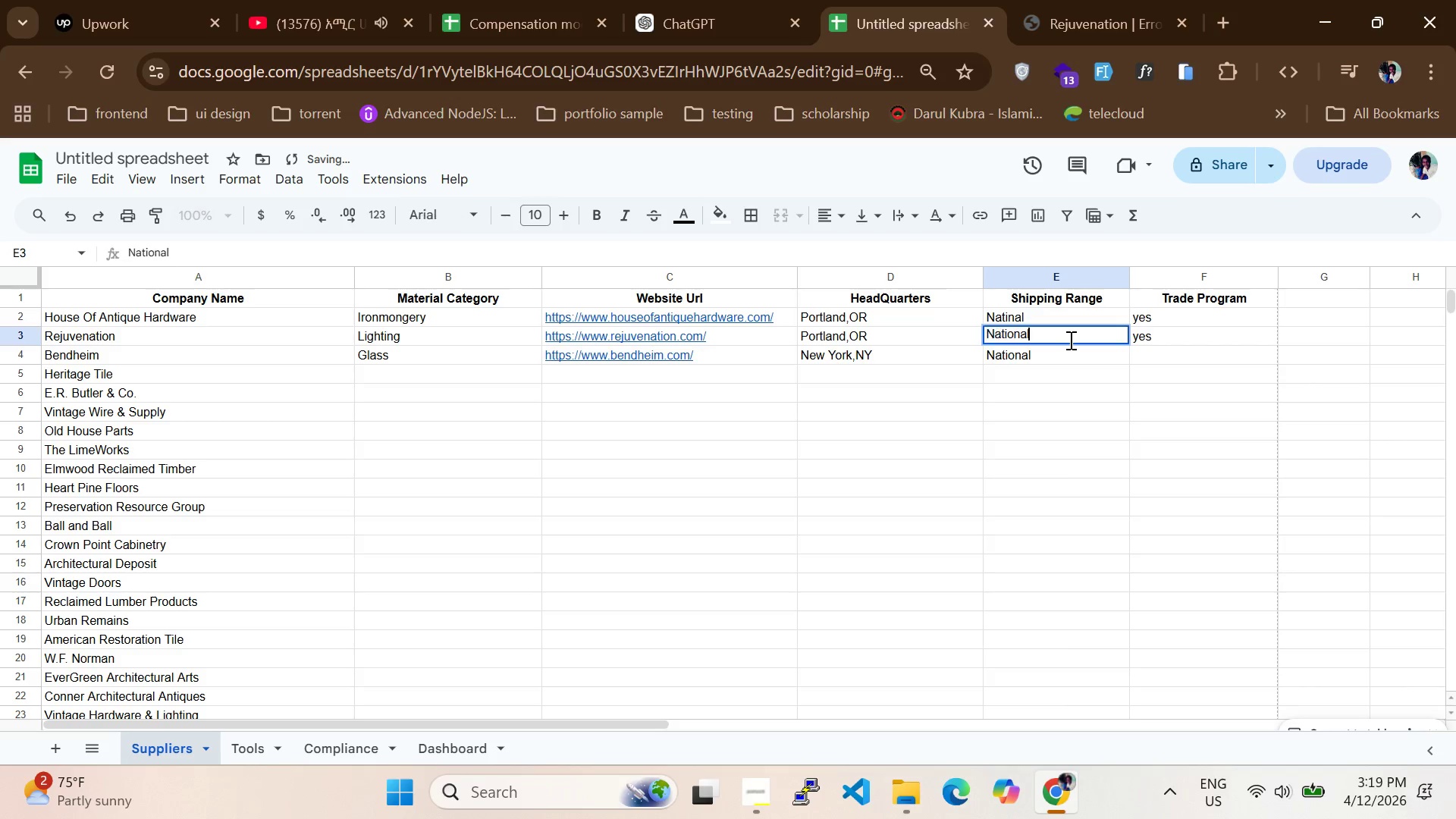 
key(Control+V)
 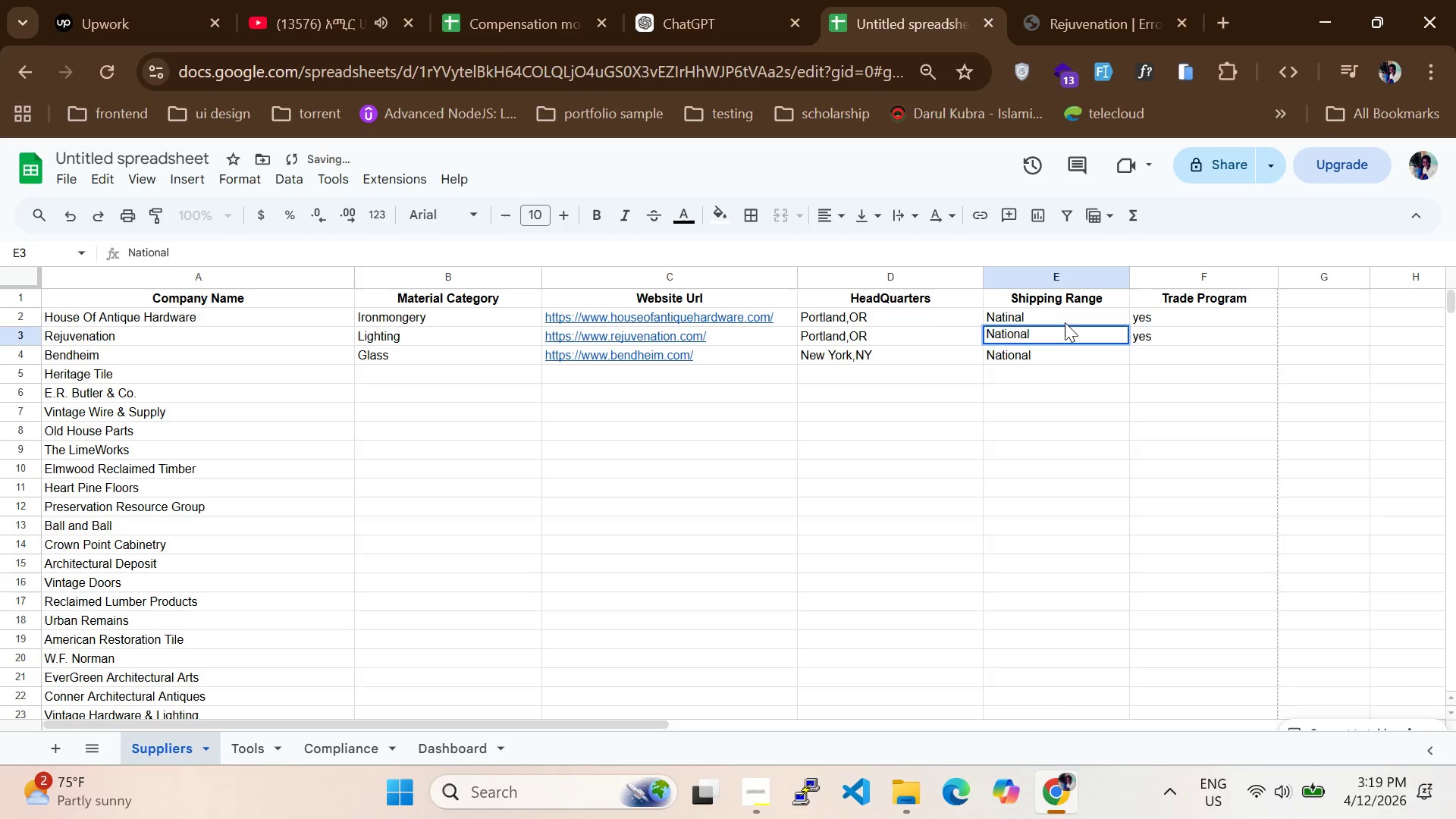 
double_click([1065, 322])
 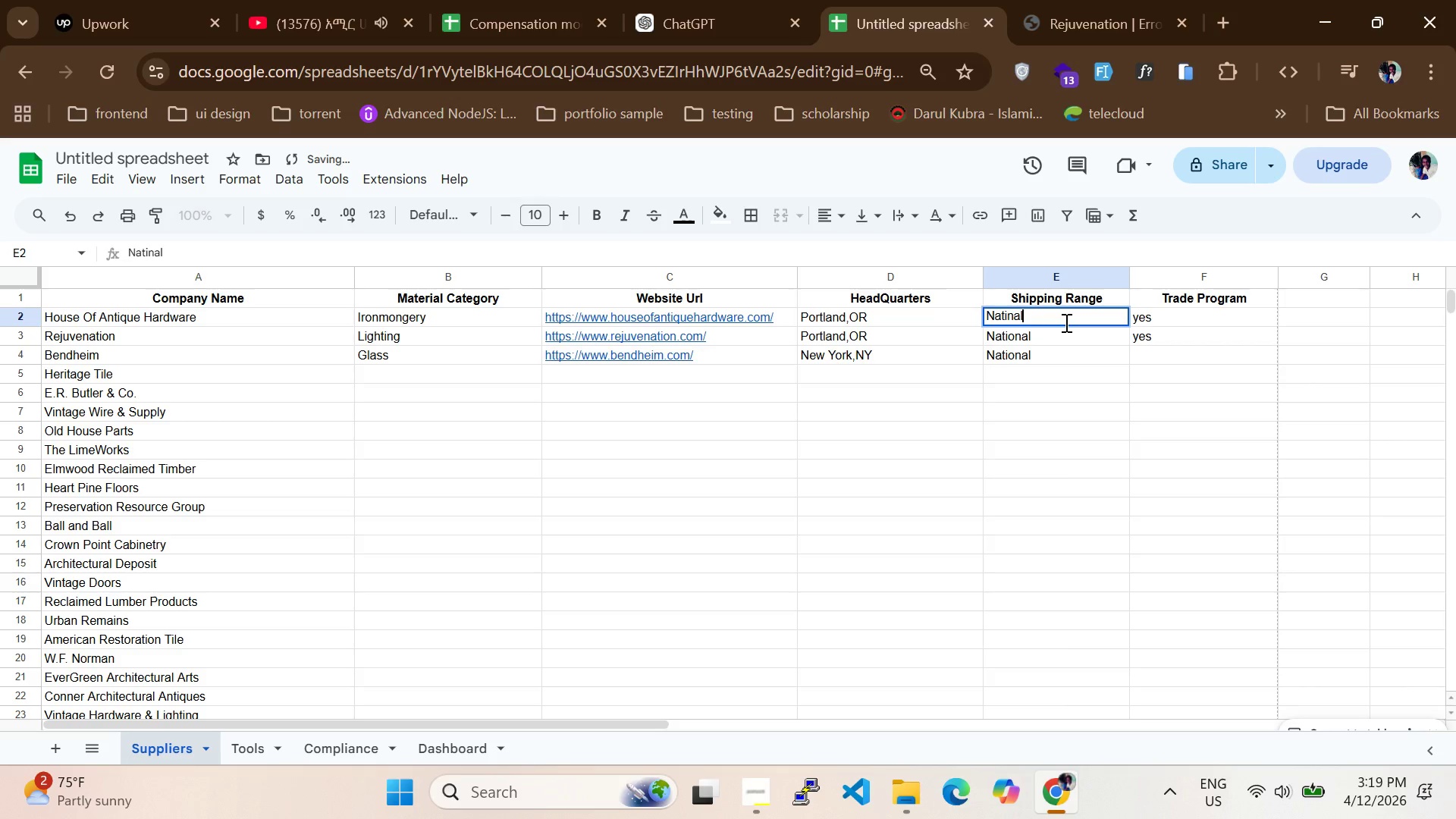 
key(Control+A)
 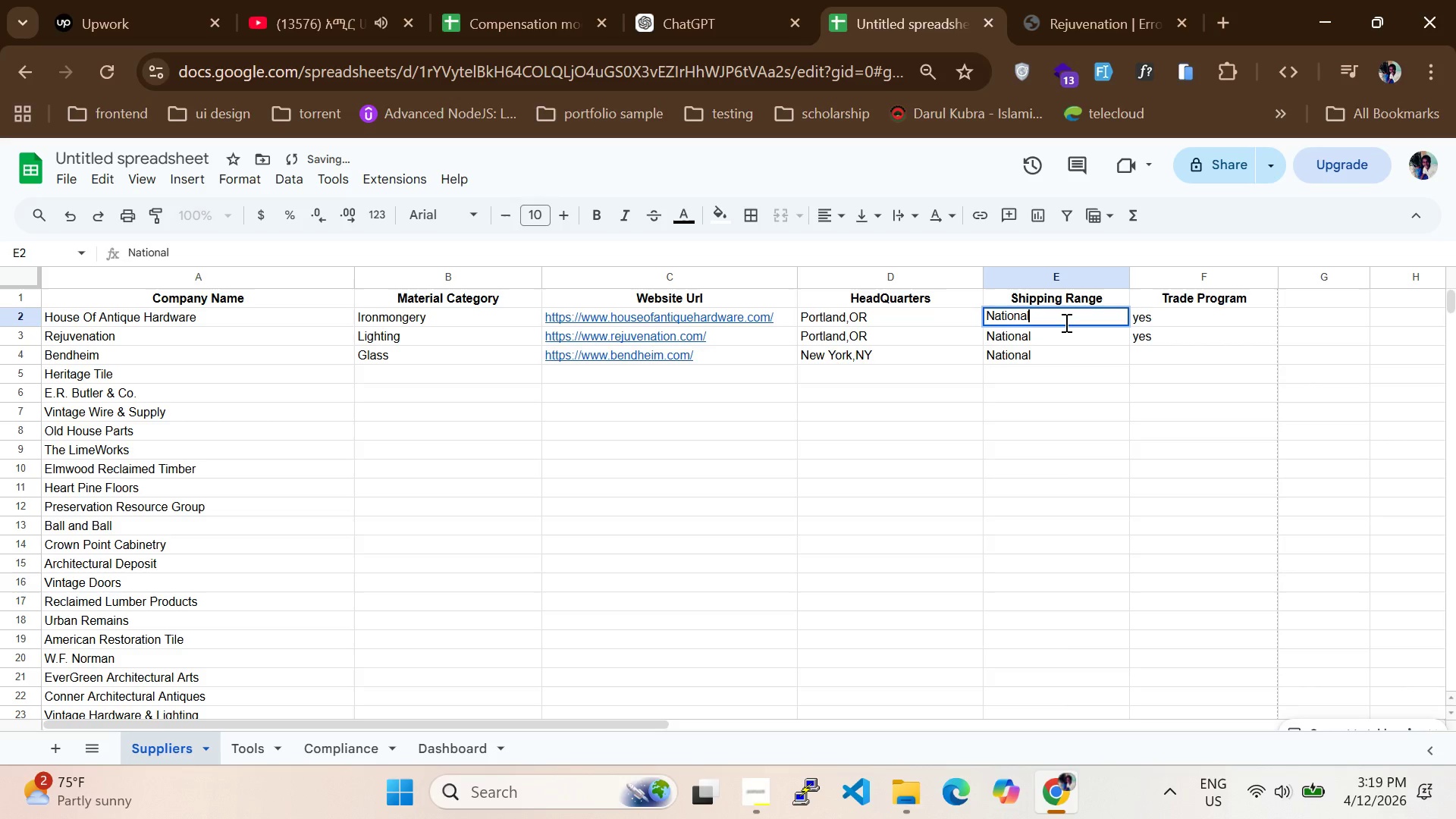 
key(Control+V)
 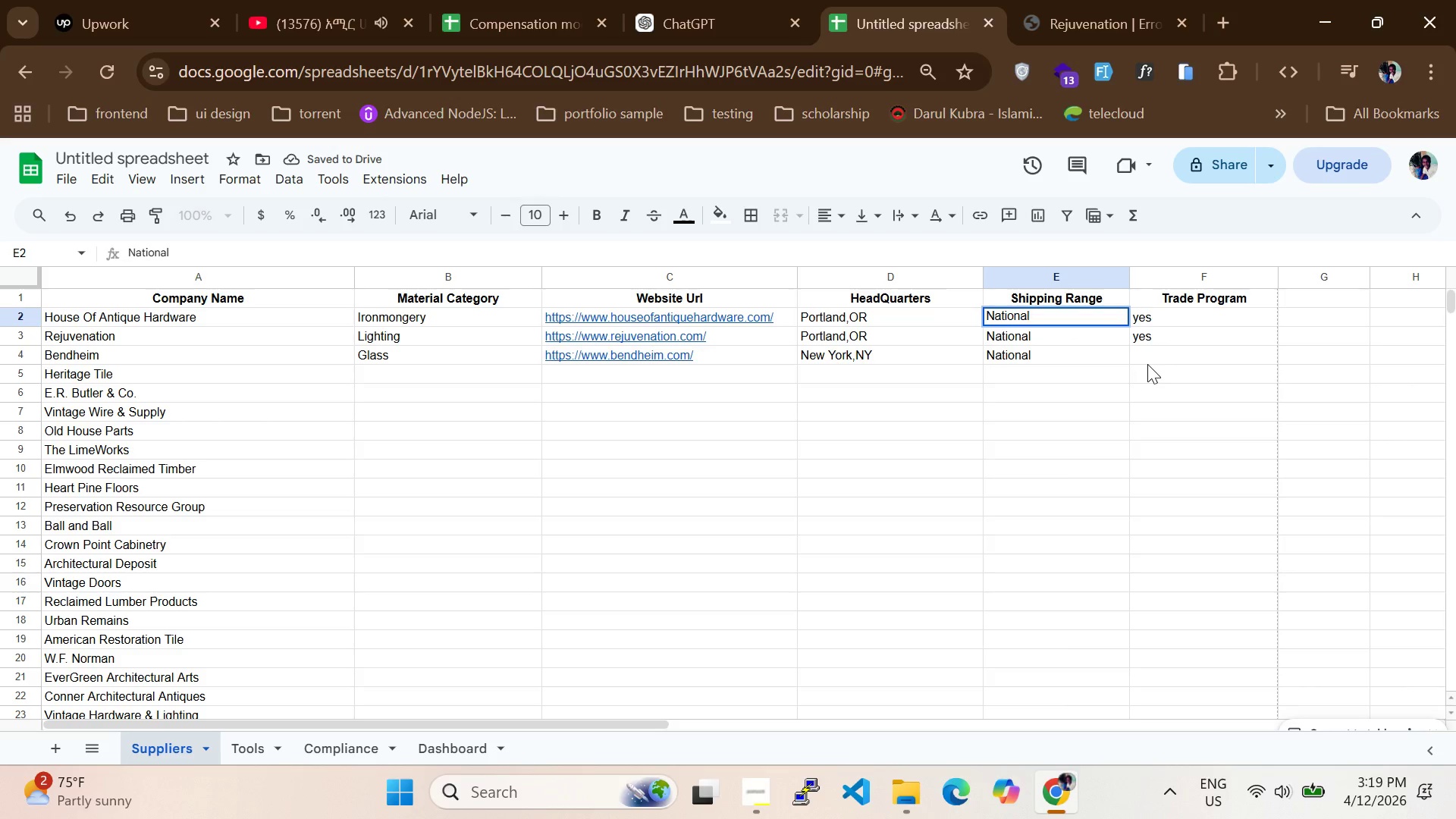 
left_click([1150, 356])
 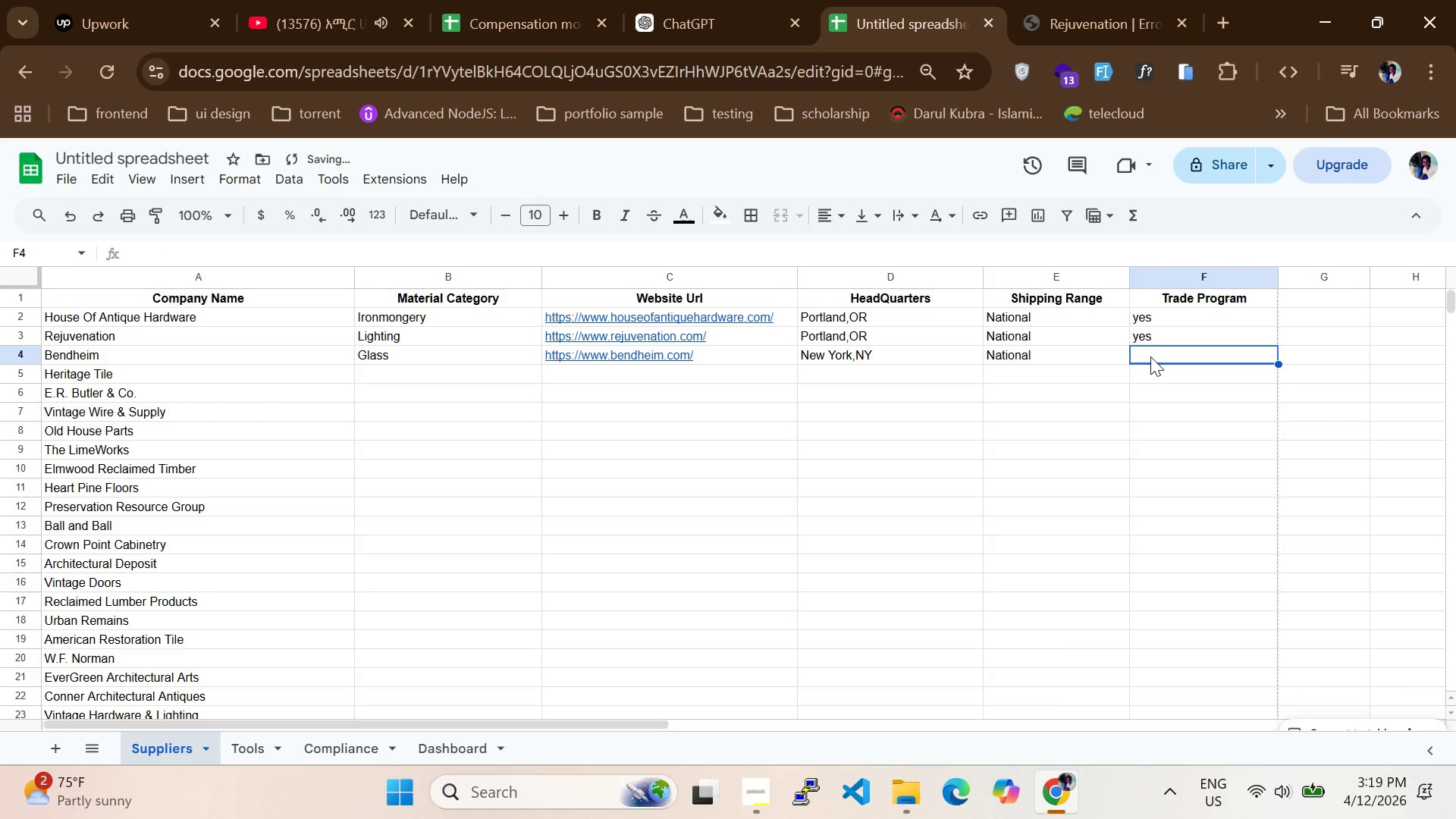 
type(yes)
 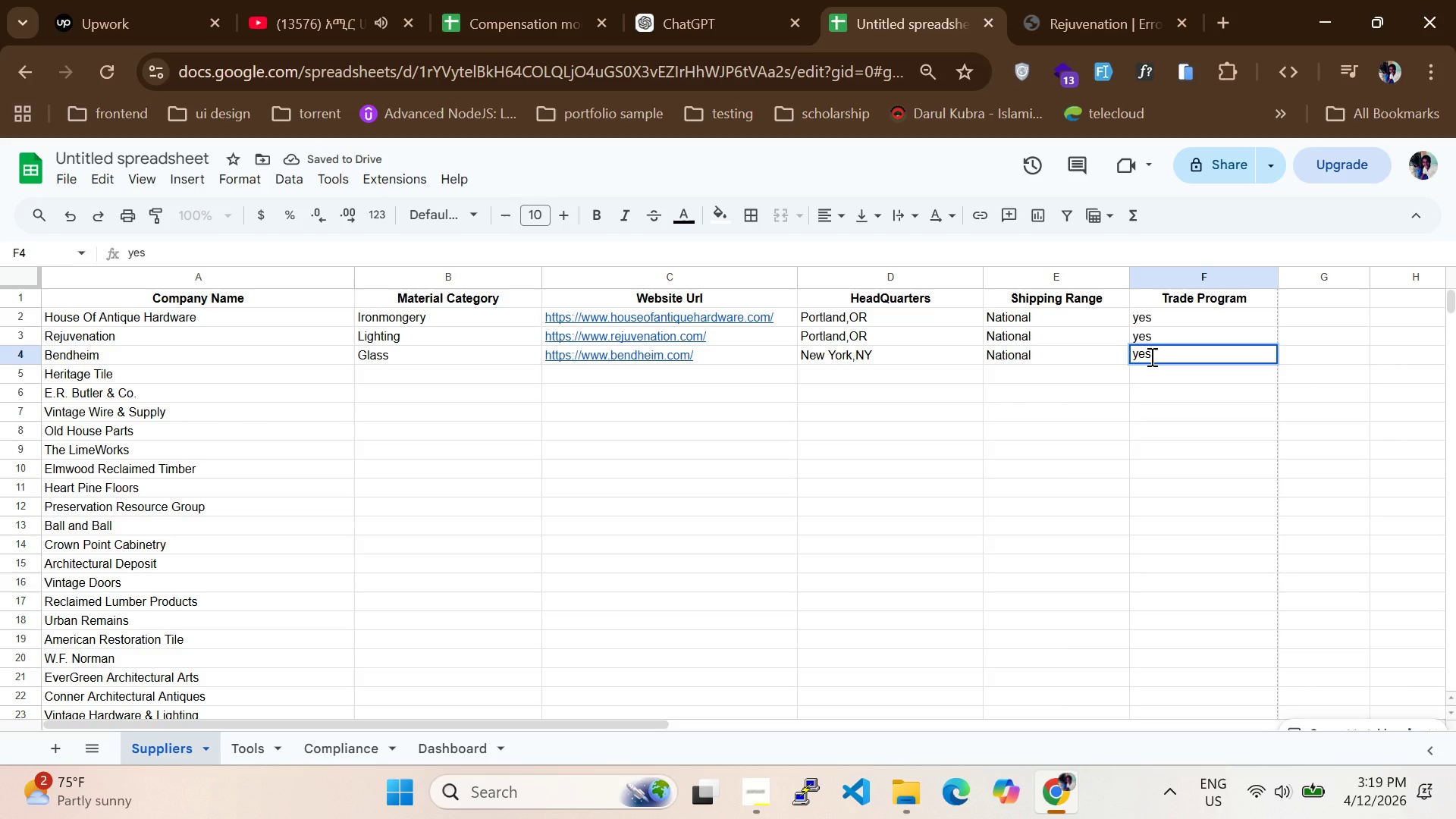 
left_click([1150, 354])
 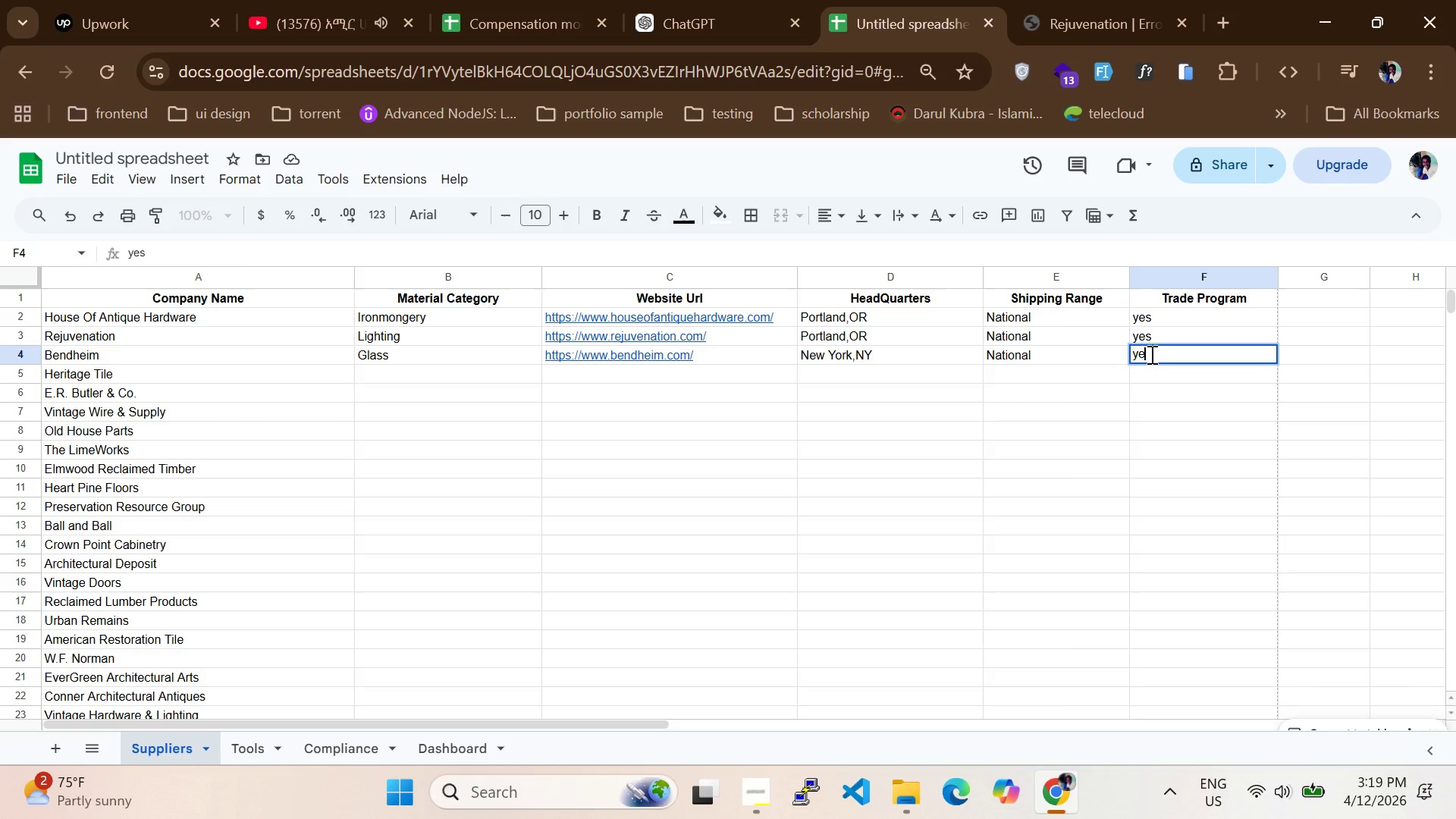 
key(Backspace)
key(Backspace)
key(Backspace)
type(unkown)
 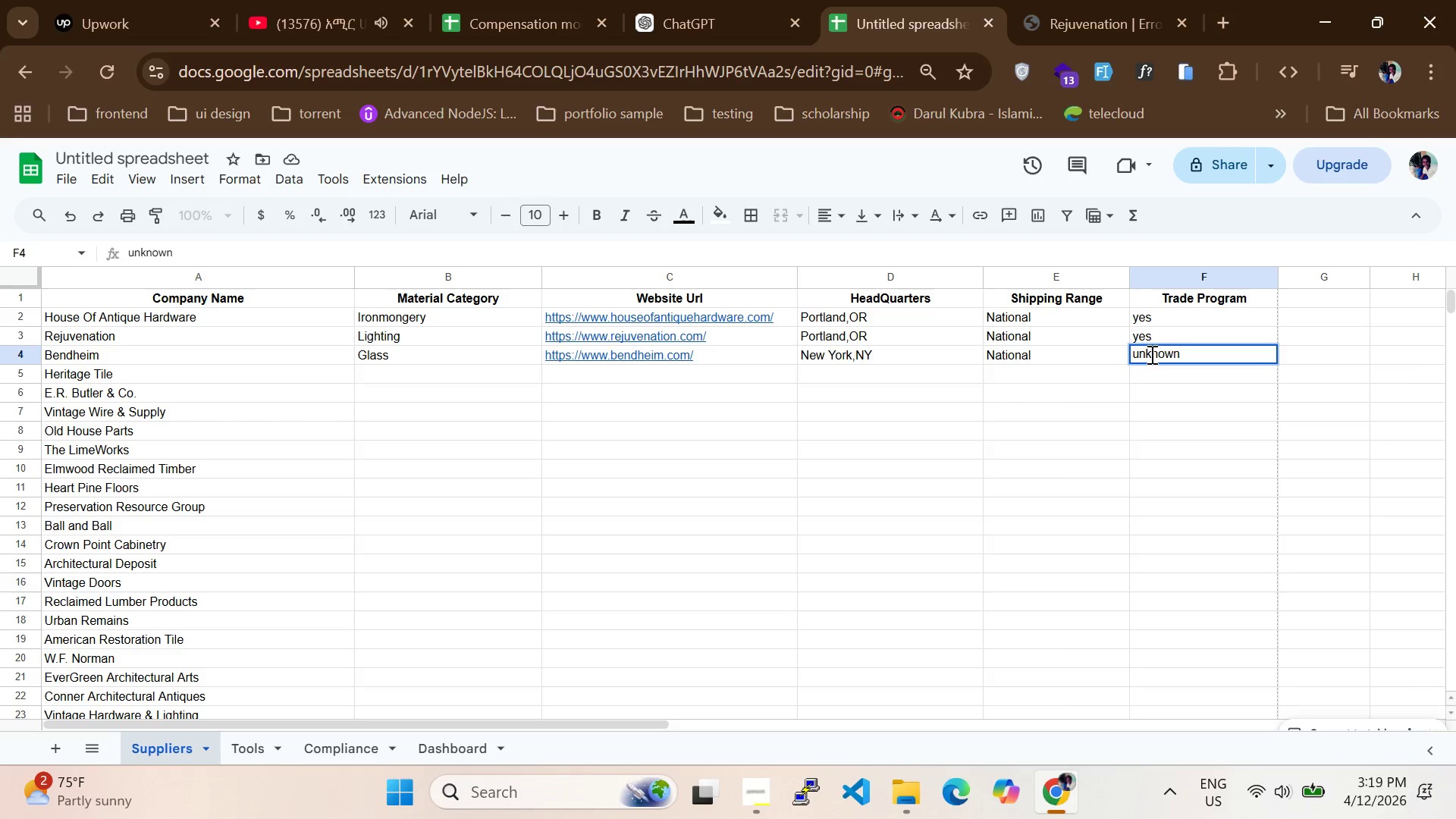 
left_click([391, 369])
 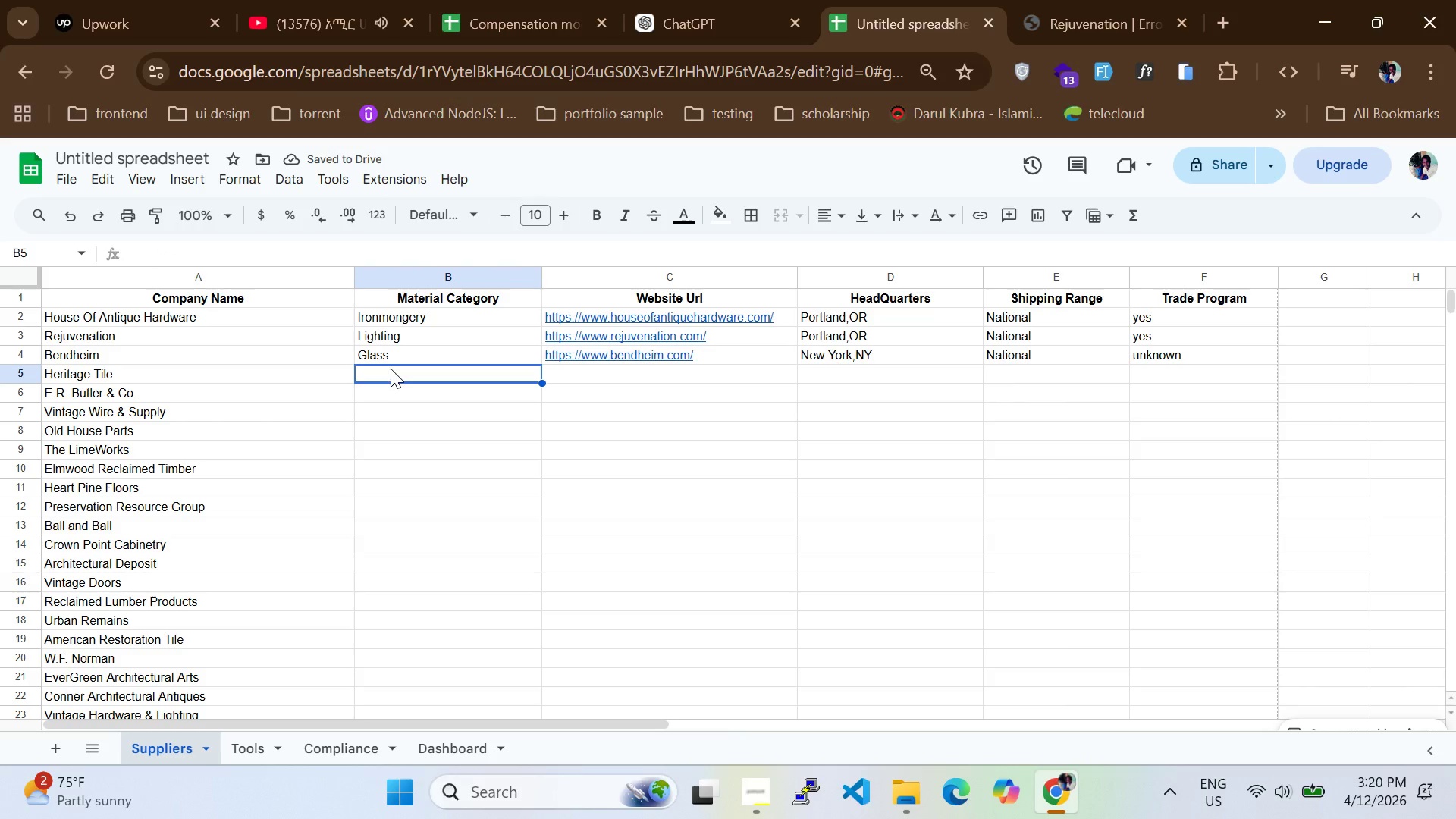 
type(Tile)
 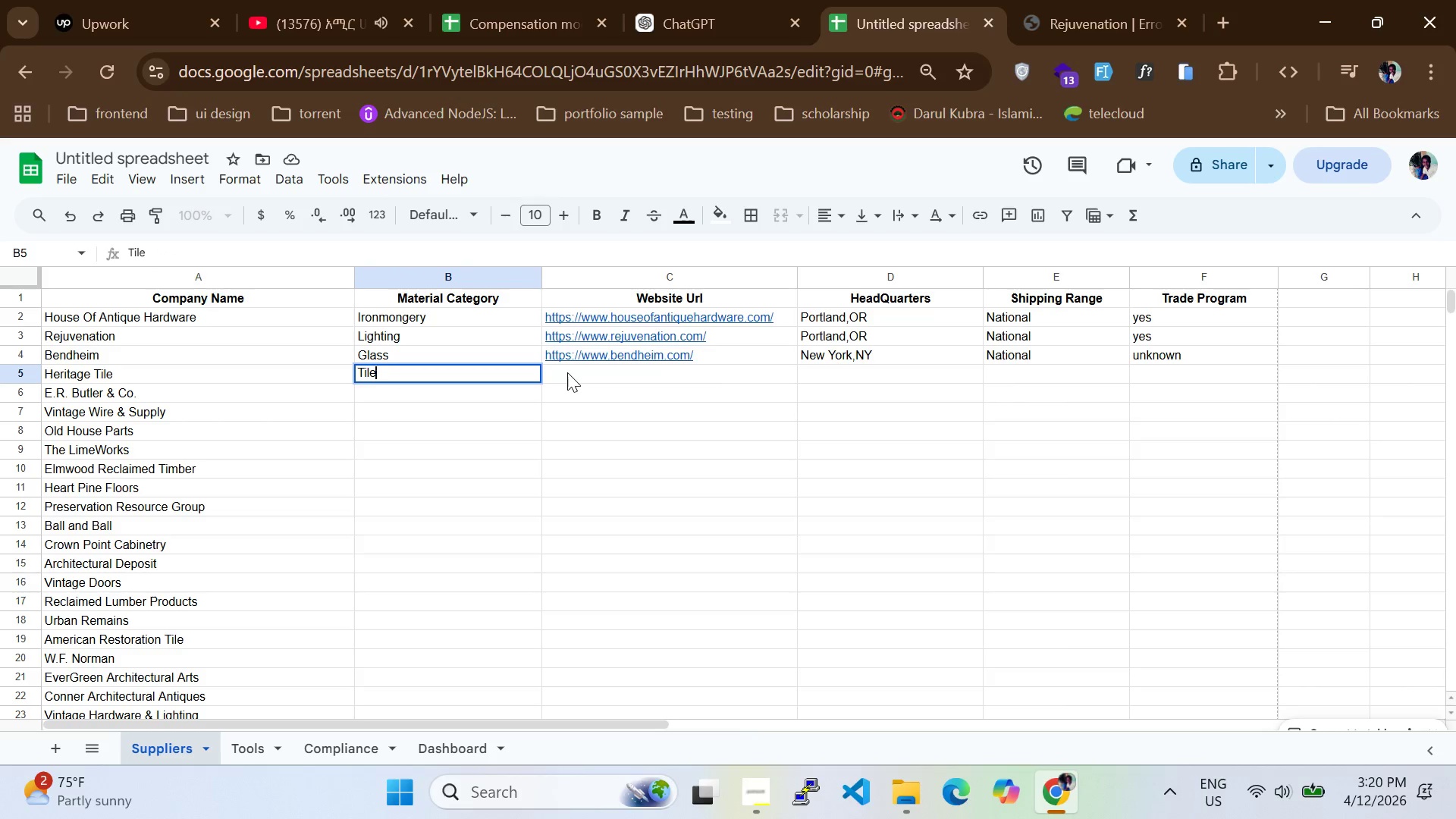 
left_click([567, 372])
 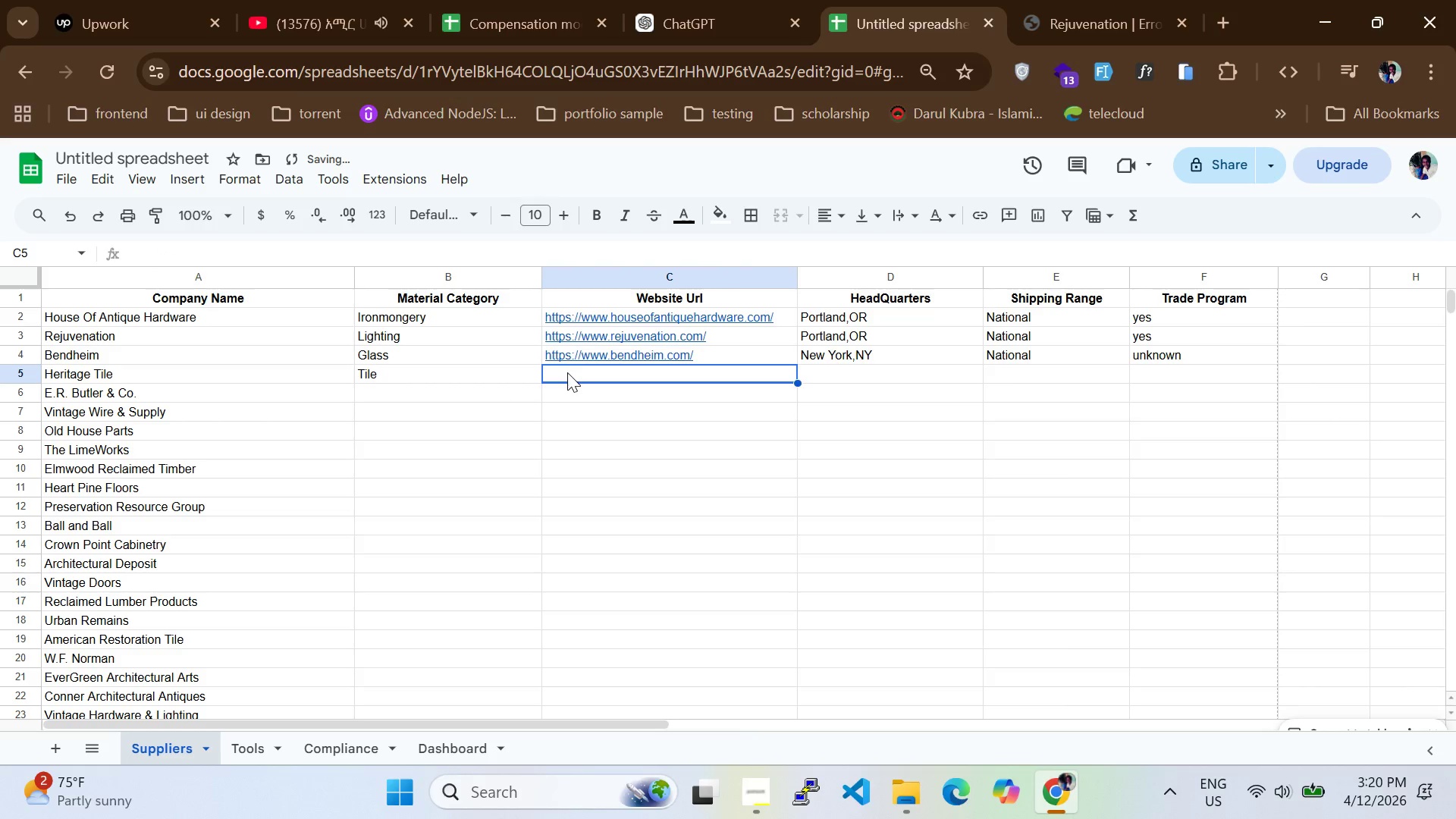 
type(https://www.)
 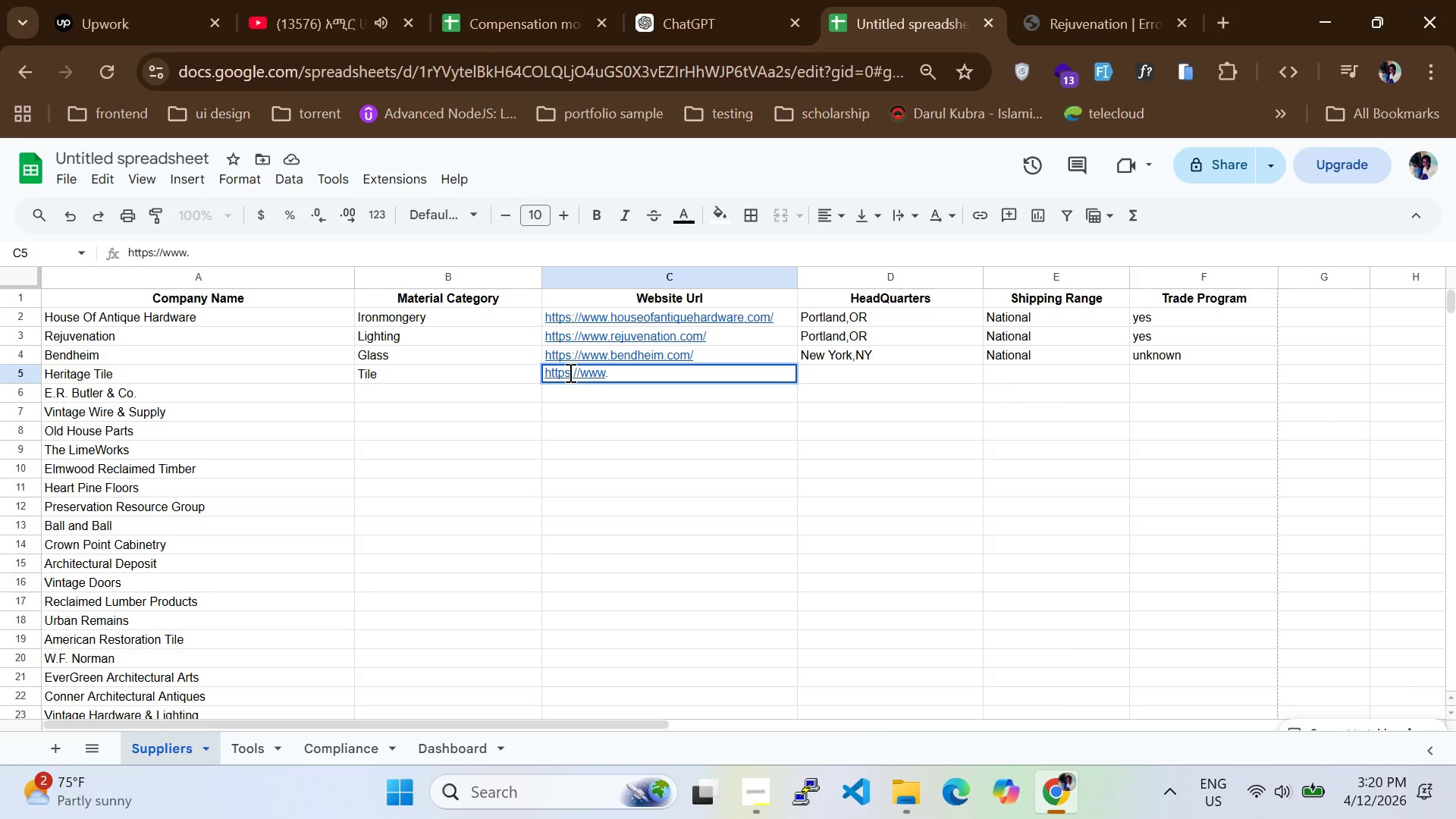 
type(herita)
 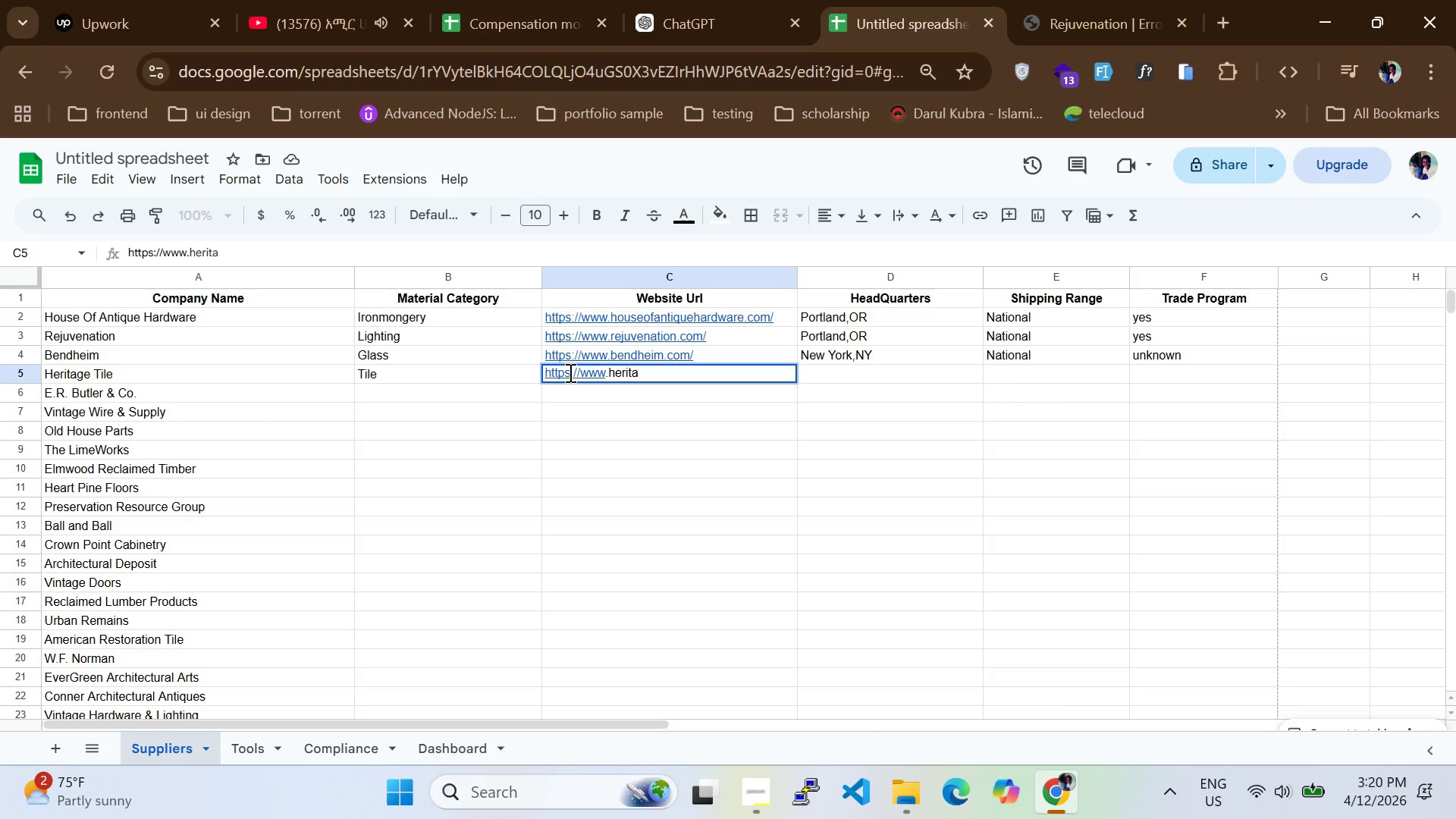 
type(getile.com/)
 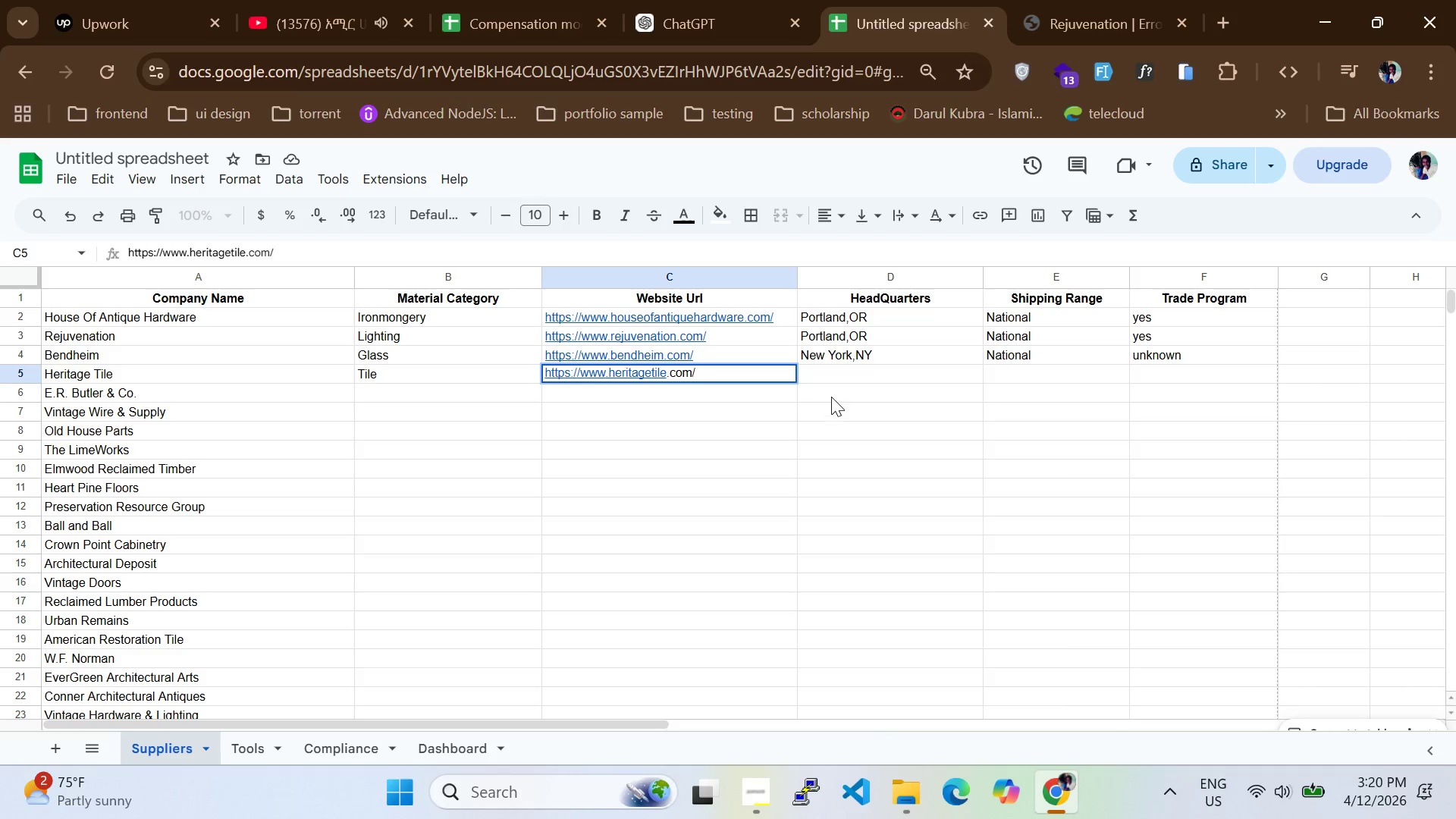 
left_click([844, 372])
 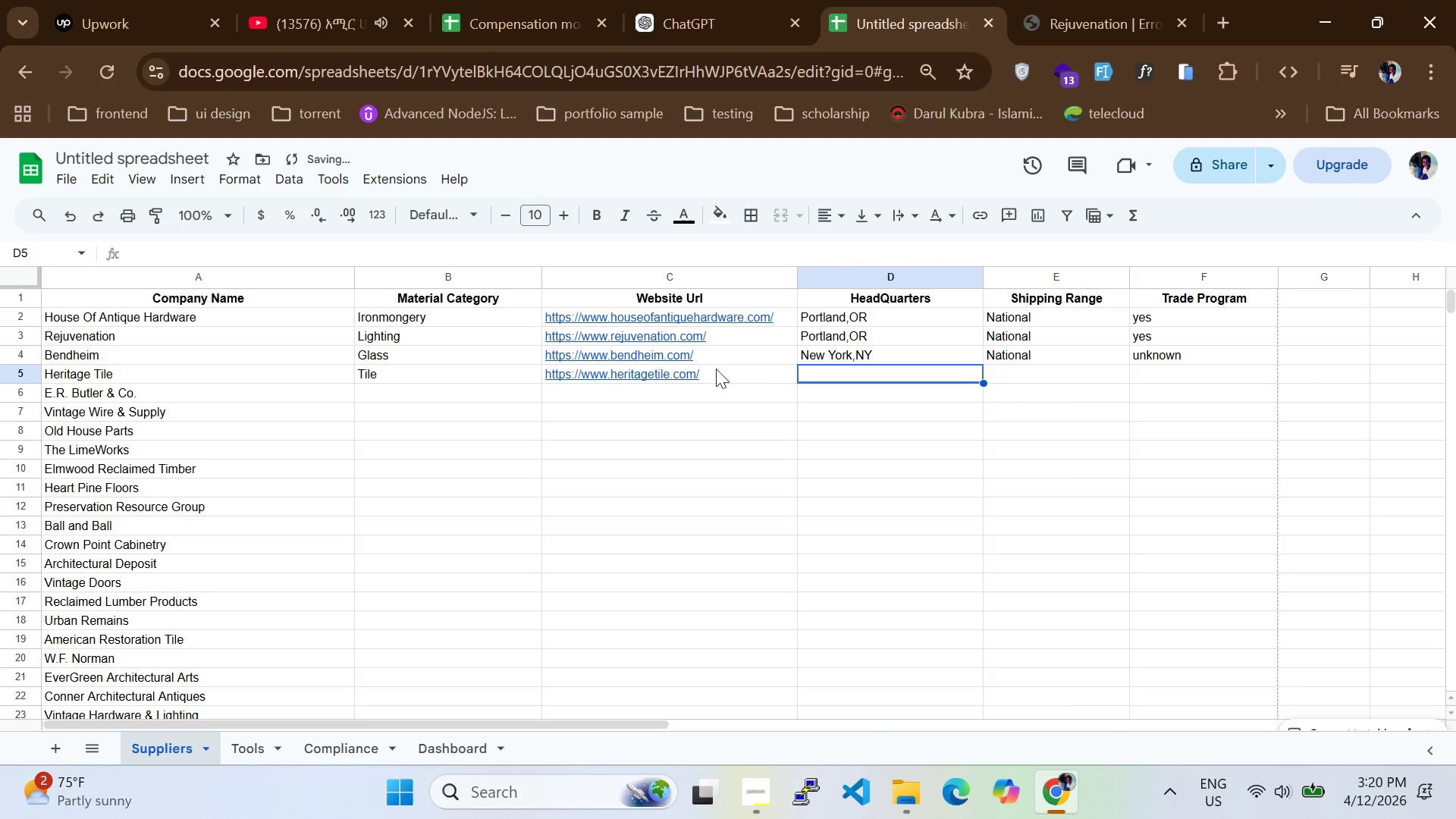 
mouse_move([714, 384])
 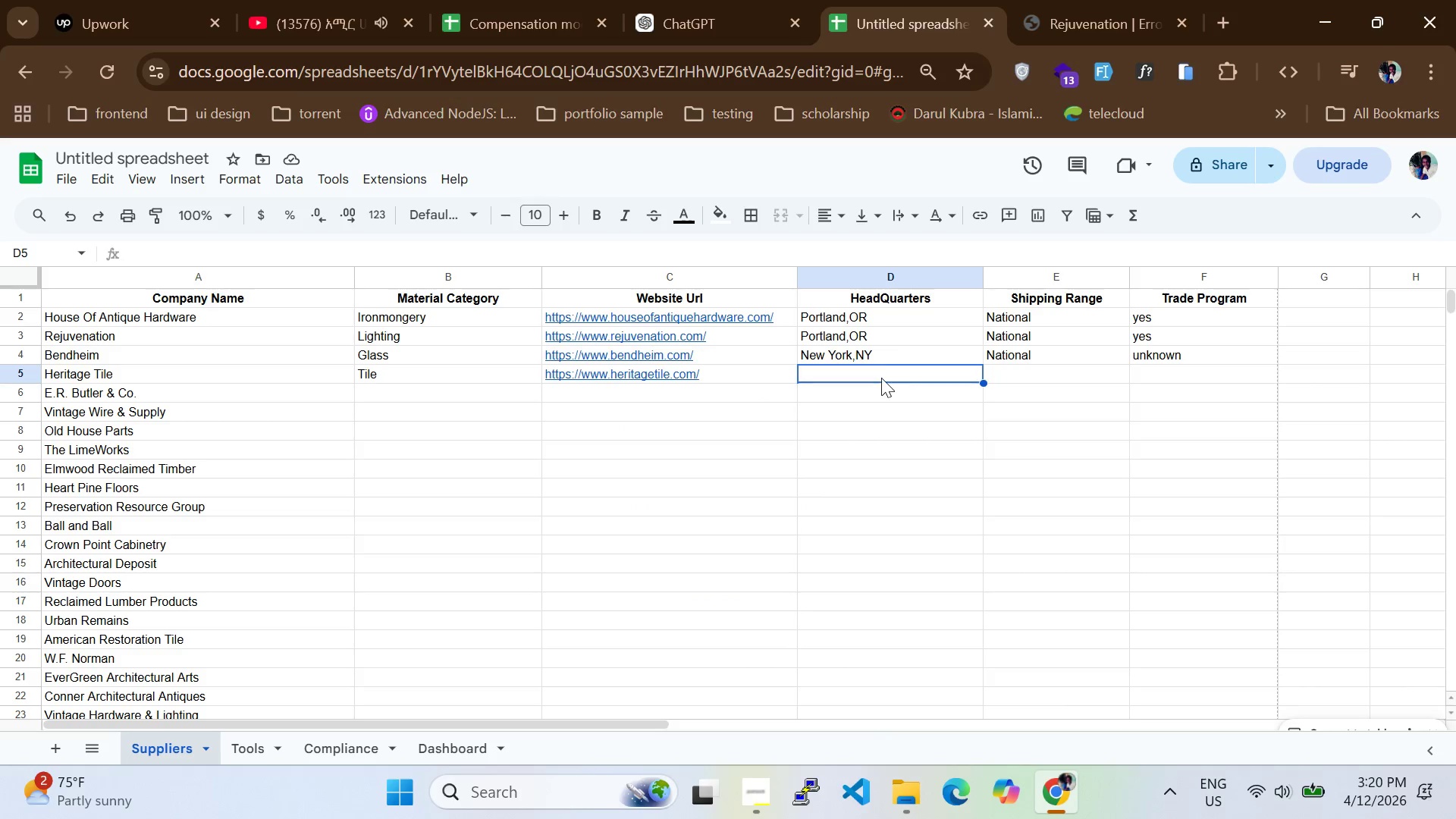 
left_click([881, 378])
 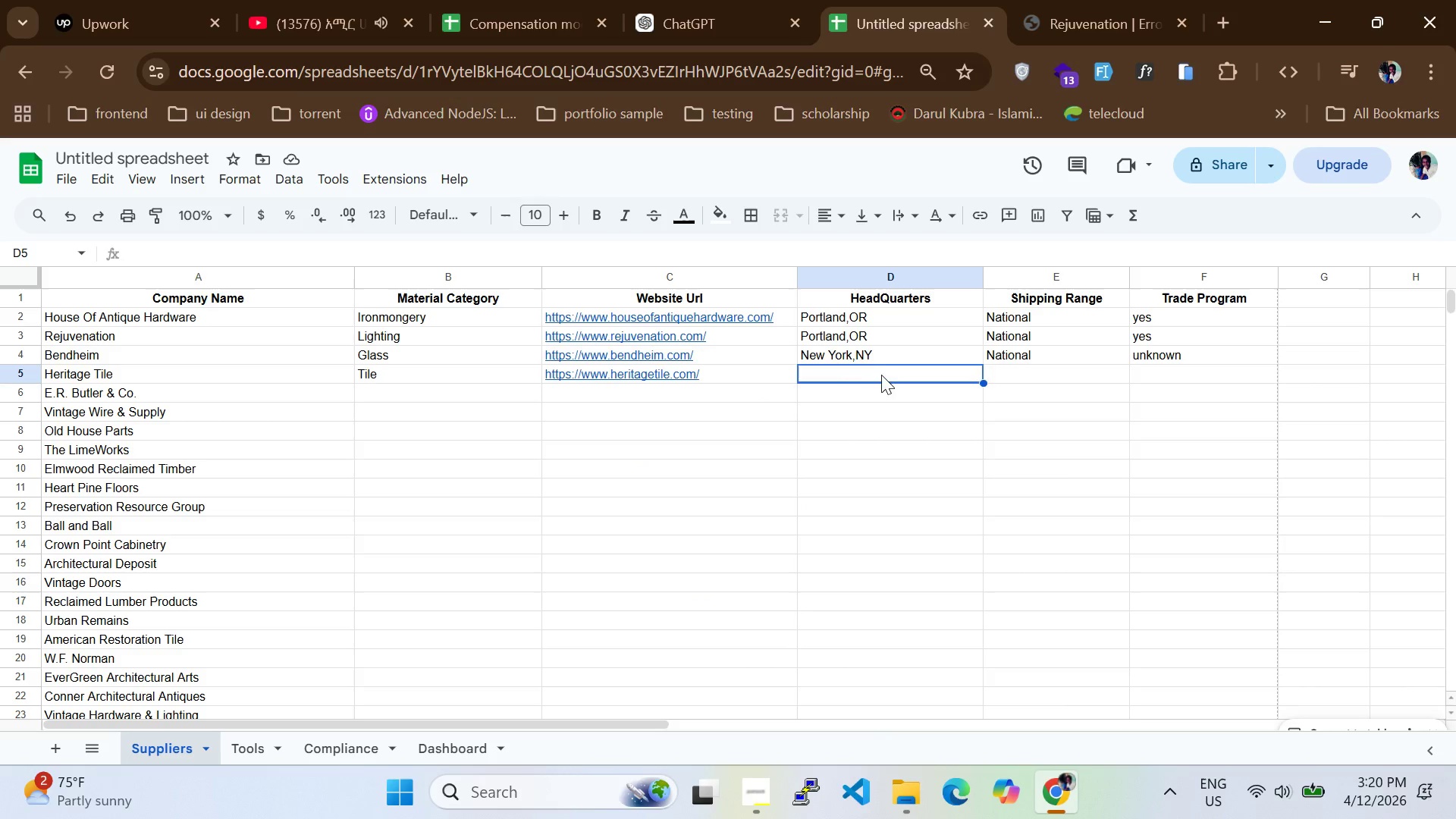 
type(verona,wi)
key(Backspace)
key(Backspace)
key(Backspace)
key(Backspace)
key(Backspace)
key(Backspace)
key(Backspace)
key(Backspace)
key(Backspace)
type(Verona,WI)
 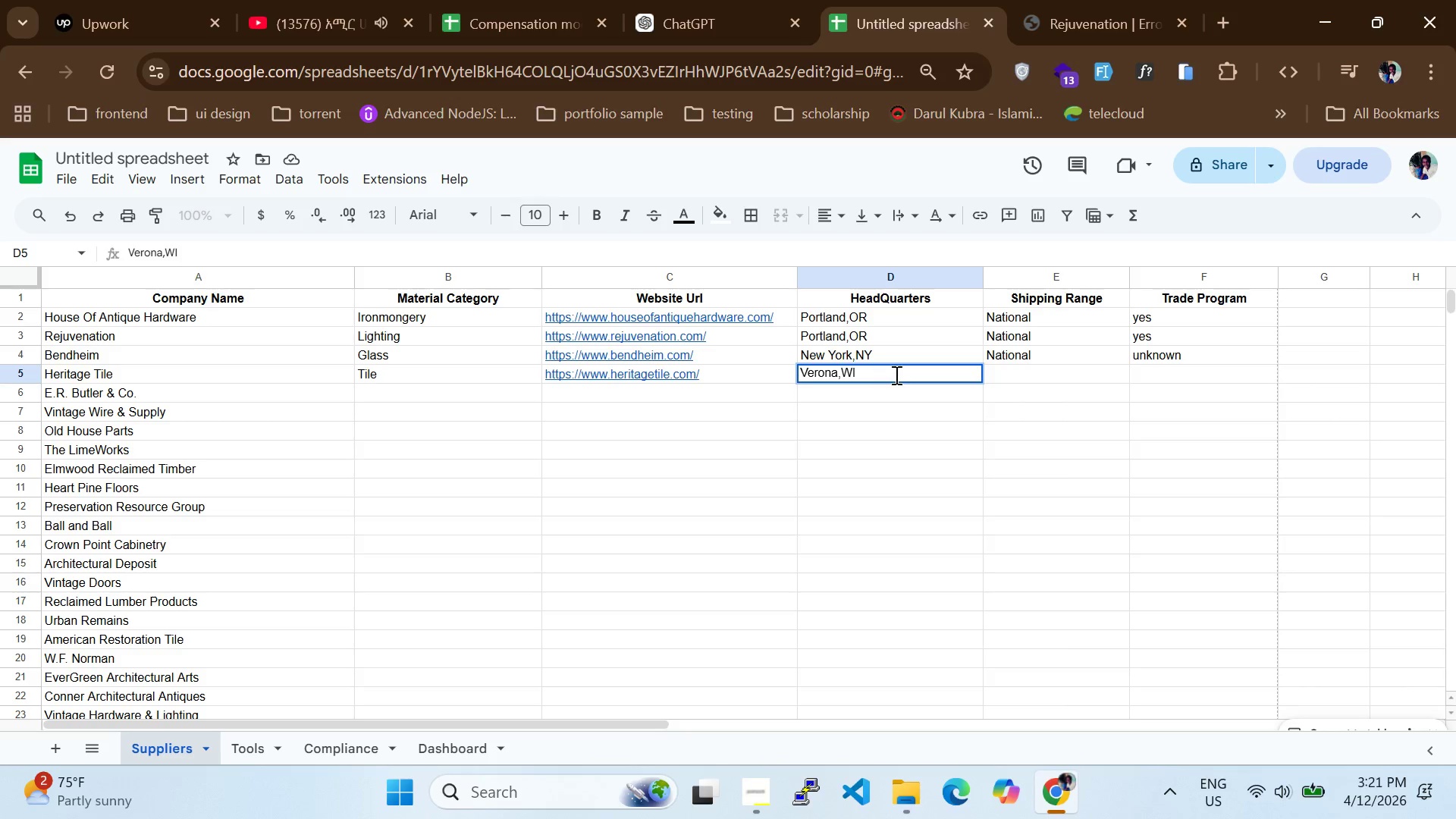 
double_click([987, 375])
 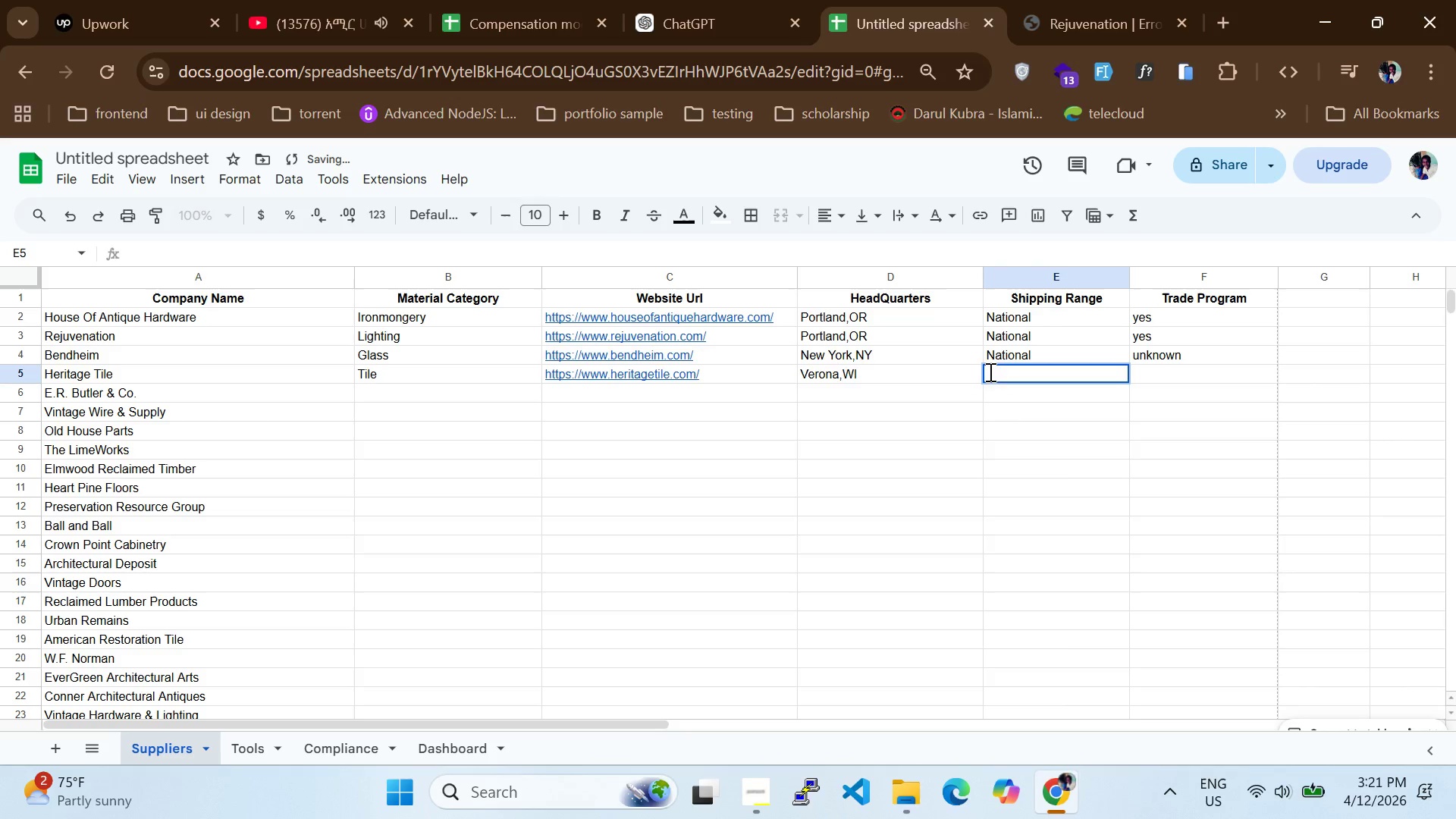 
type(Nati)
key(Tab)
type(y)
key(Tab)
 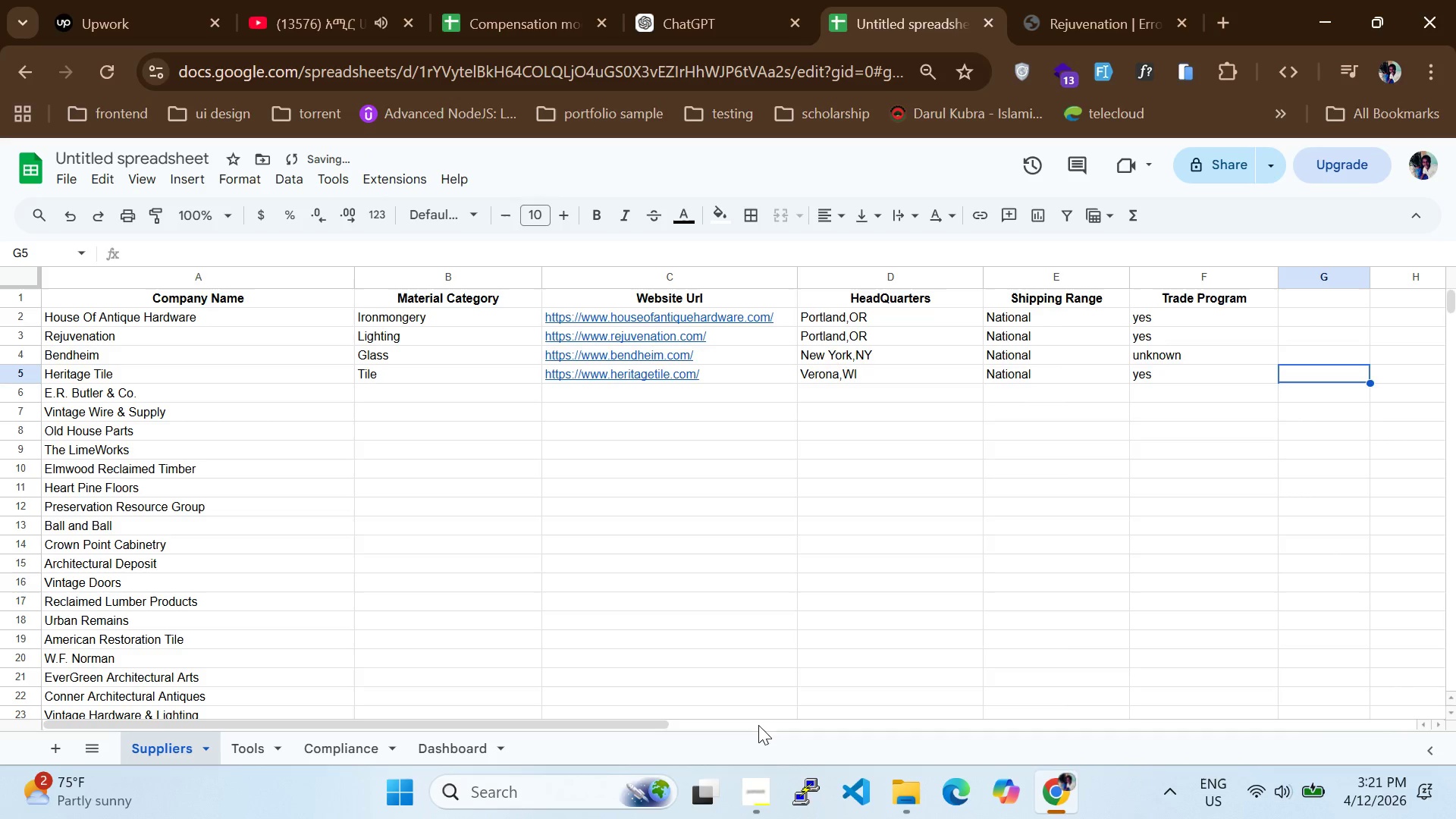 
left_click([754, 786])